 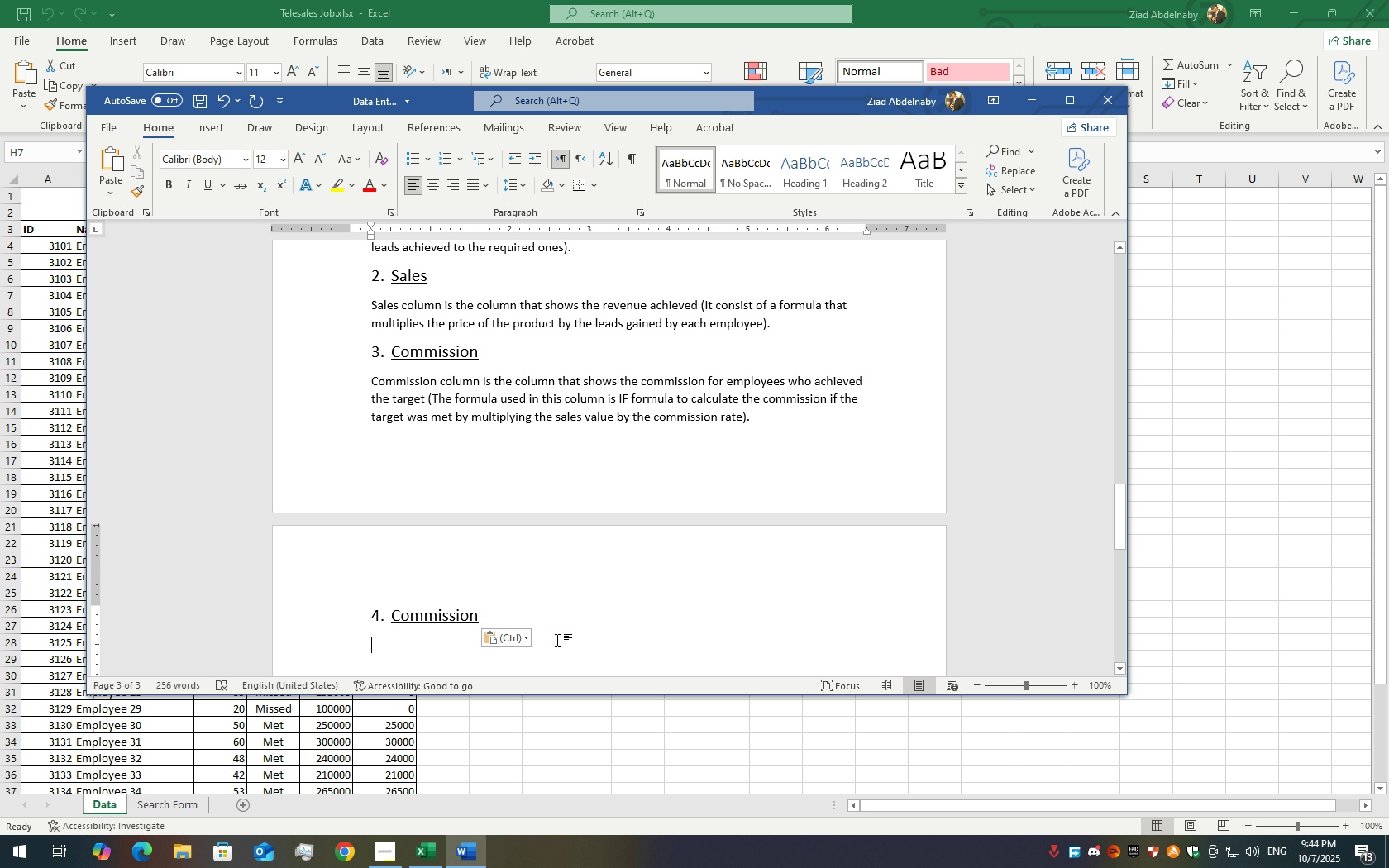 
left_click([1231, 241])
 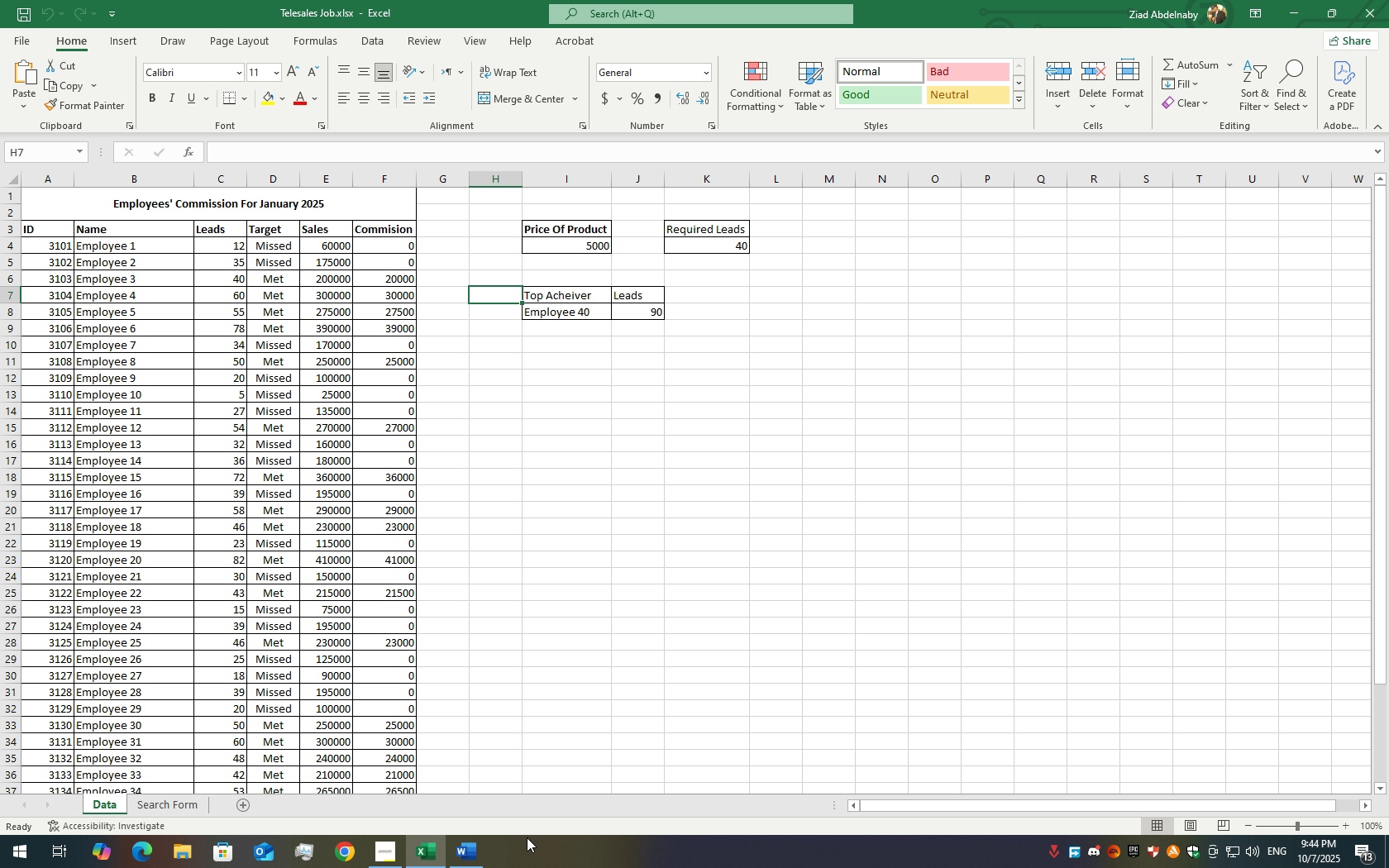 
left_click([477, 849])
 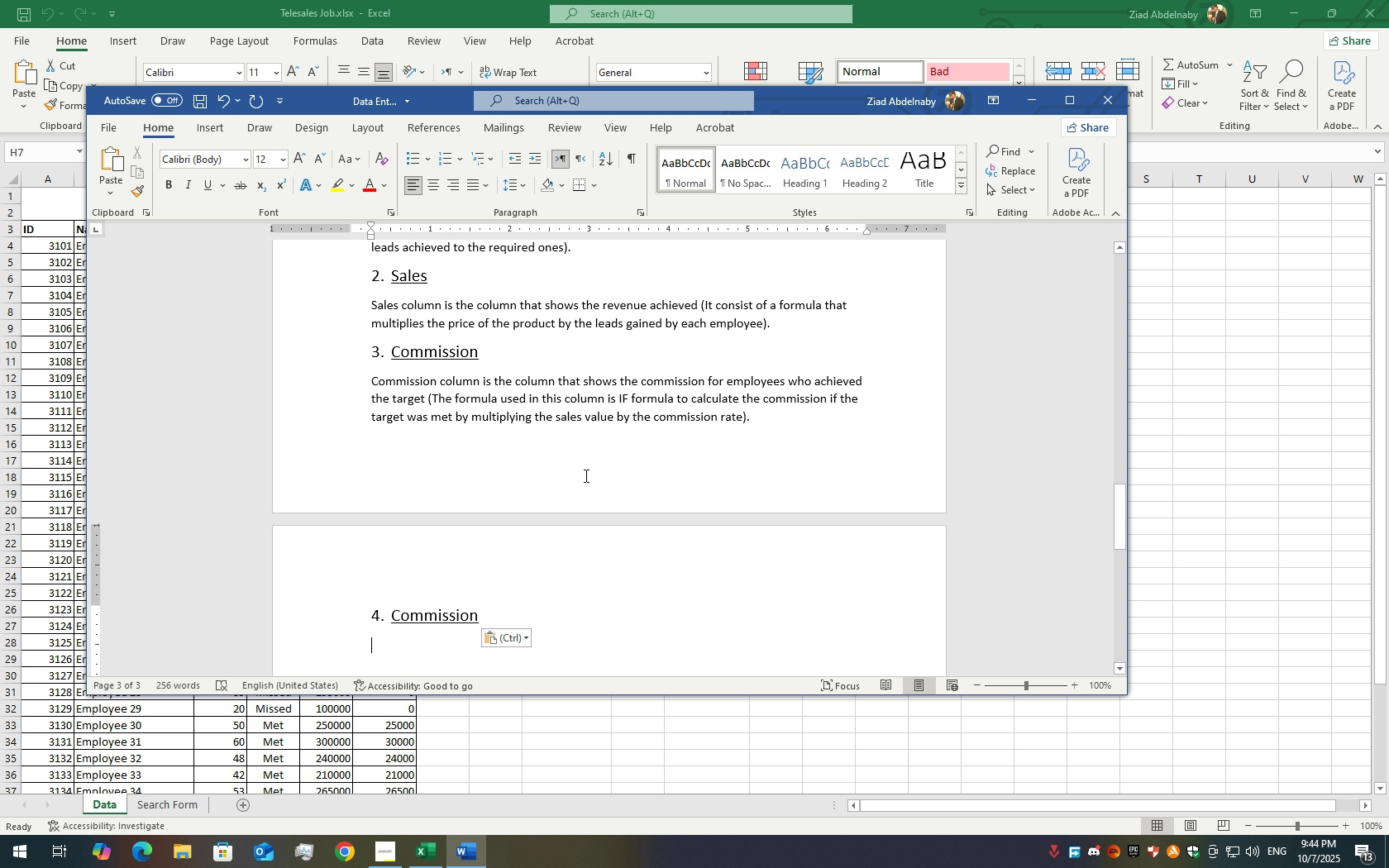 
scroll: coordinate [583, 494], scroll_direction: up, amount: 11.0
 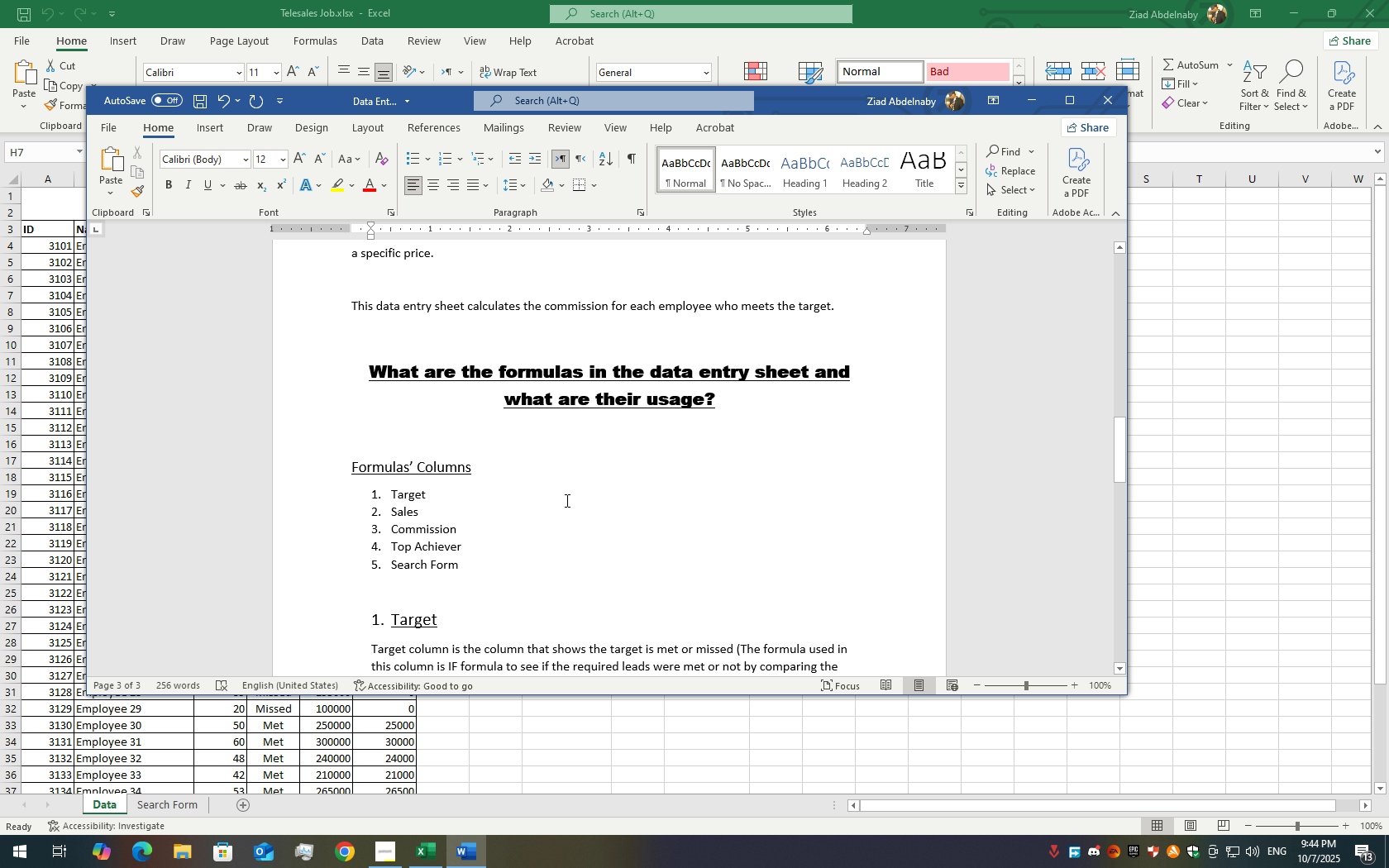 
scroll: coordinate [527, 511], scroll_direction: down, amount: 17.0
 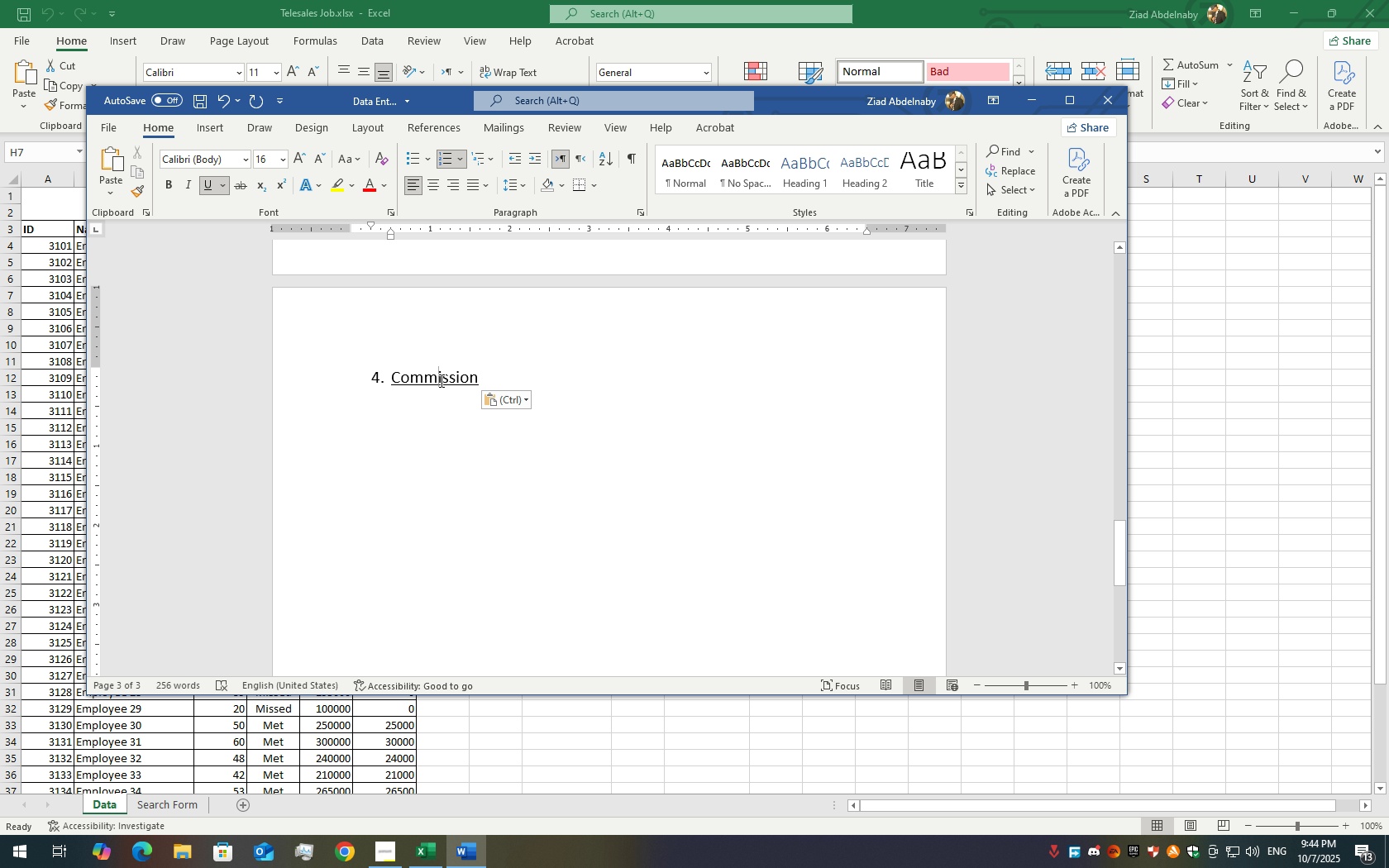 
double_click([440, 380])